 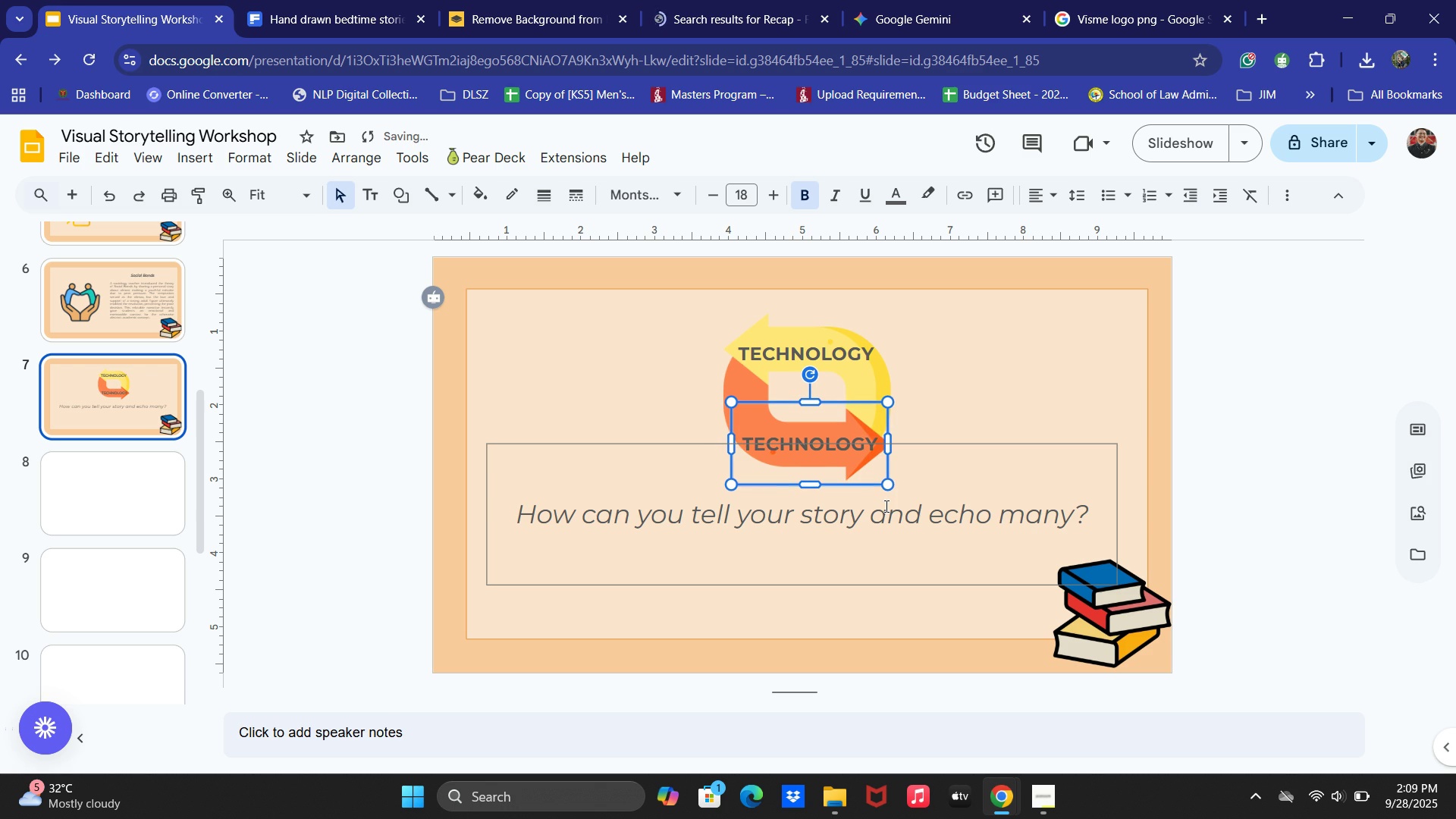 
key(ArrowDown)
 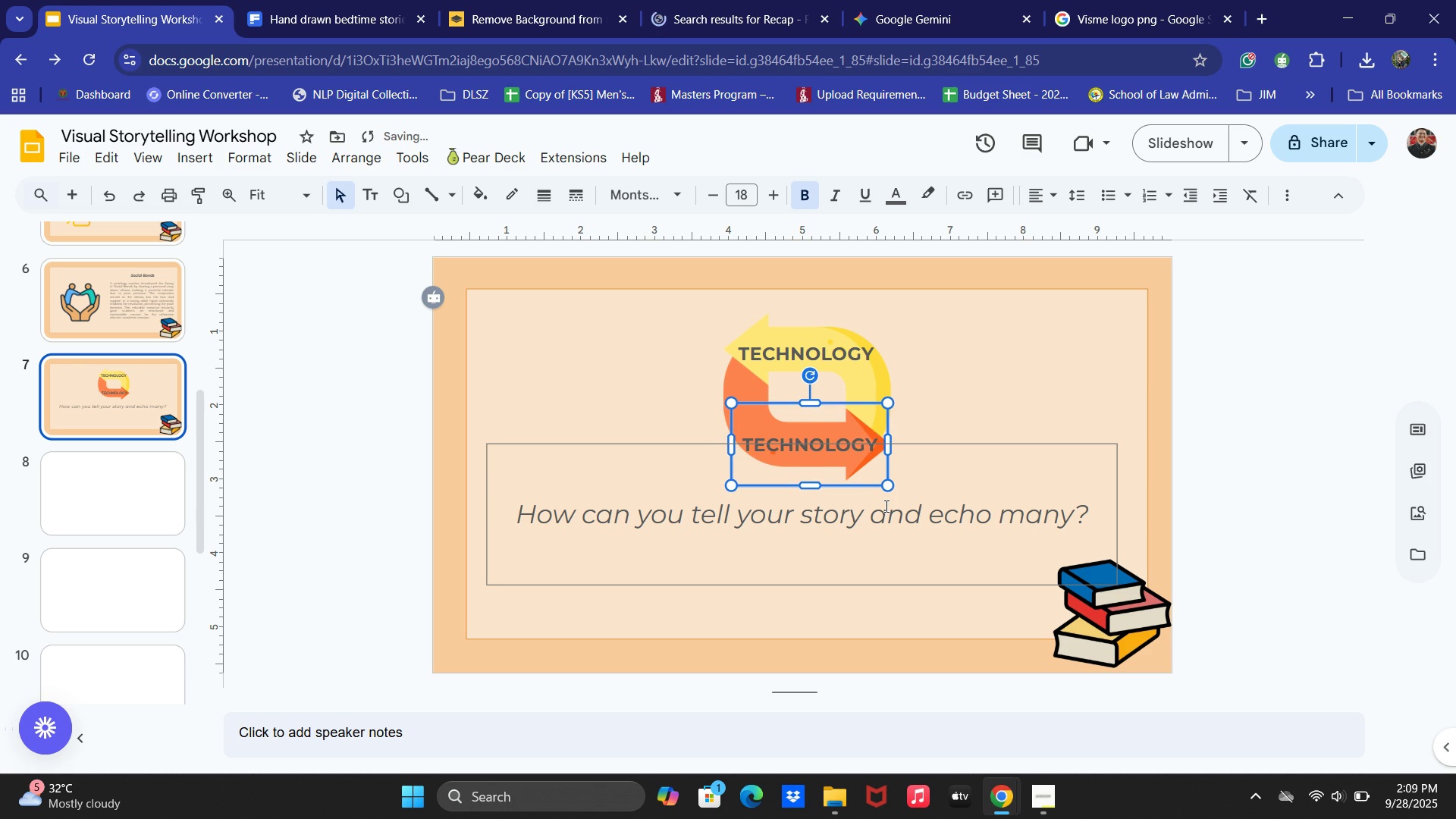 
key(ArrowRight)
 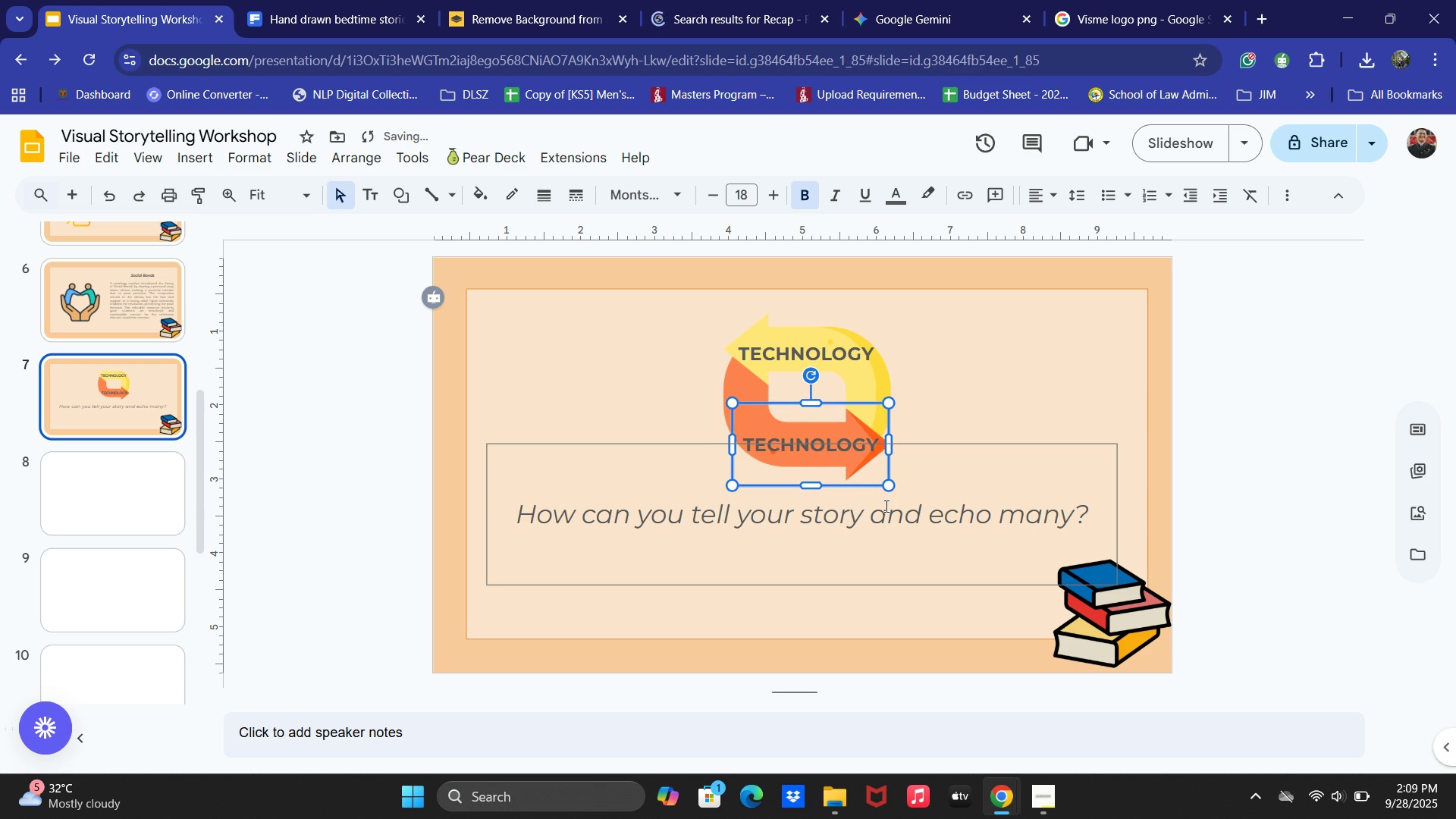 
key(ArrowRight)
 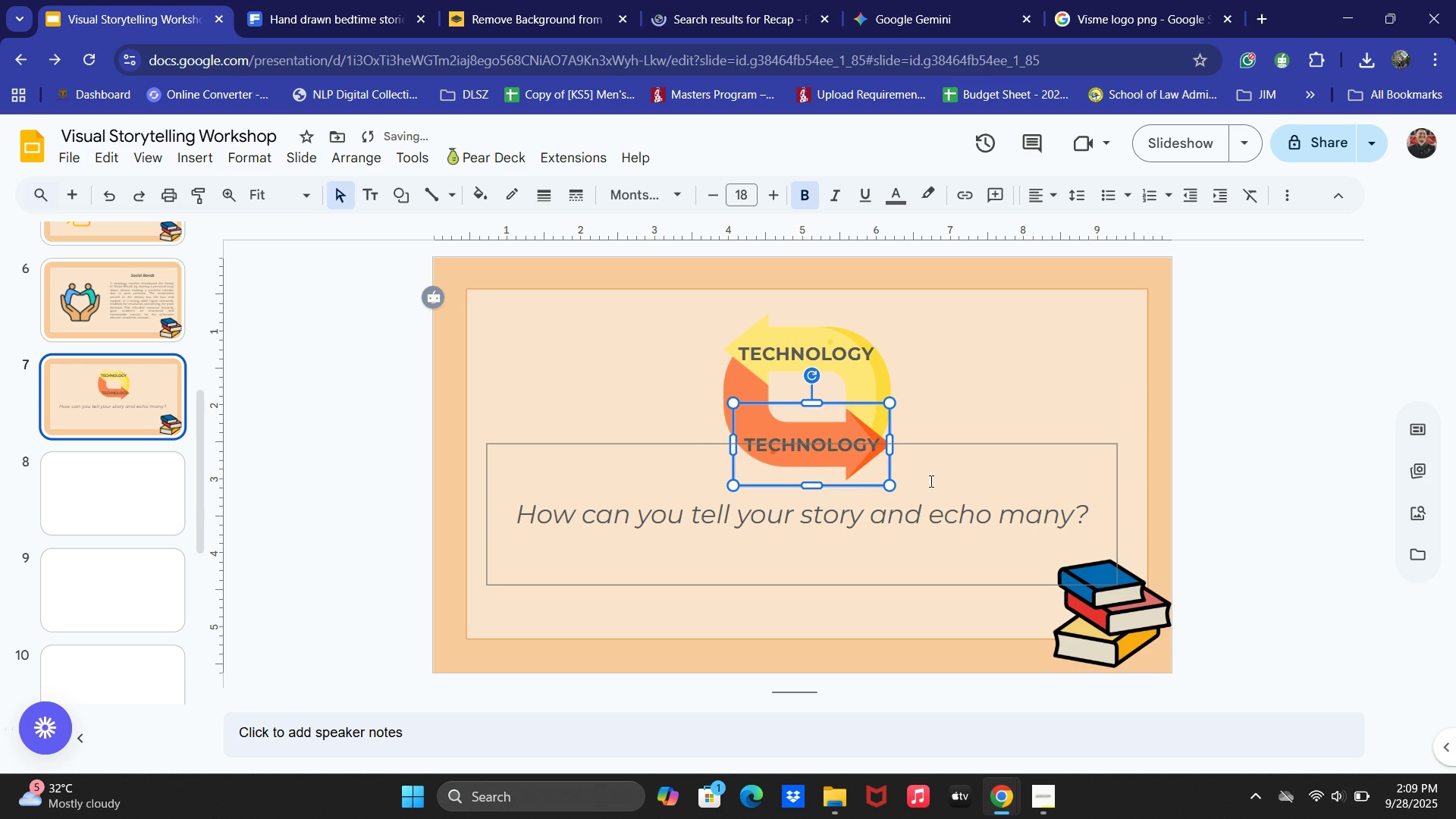 
left_click([845, 447])